 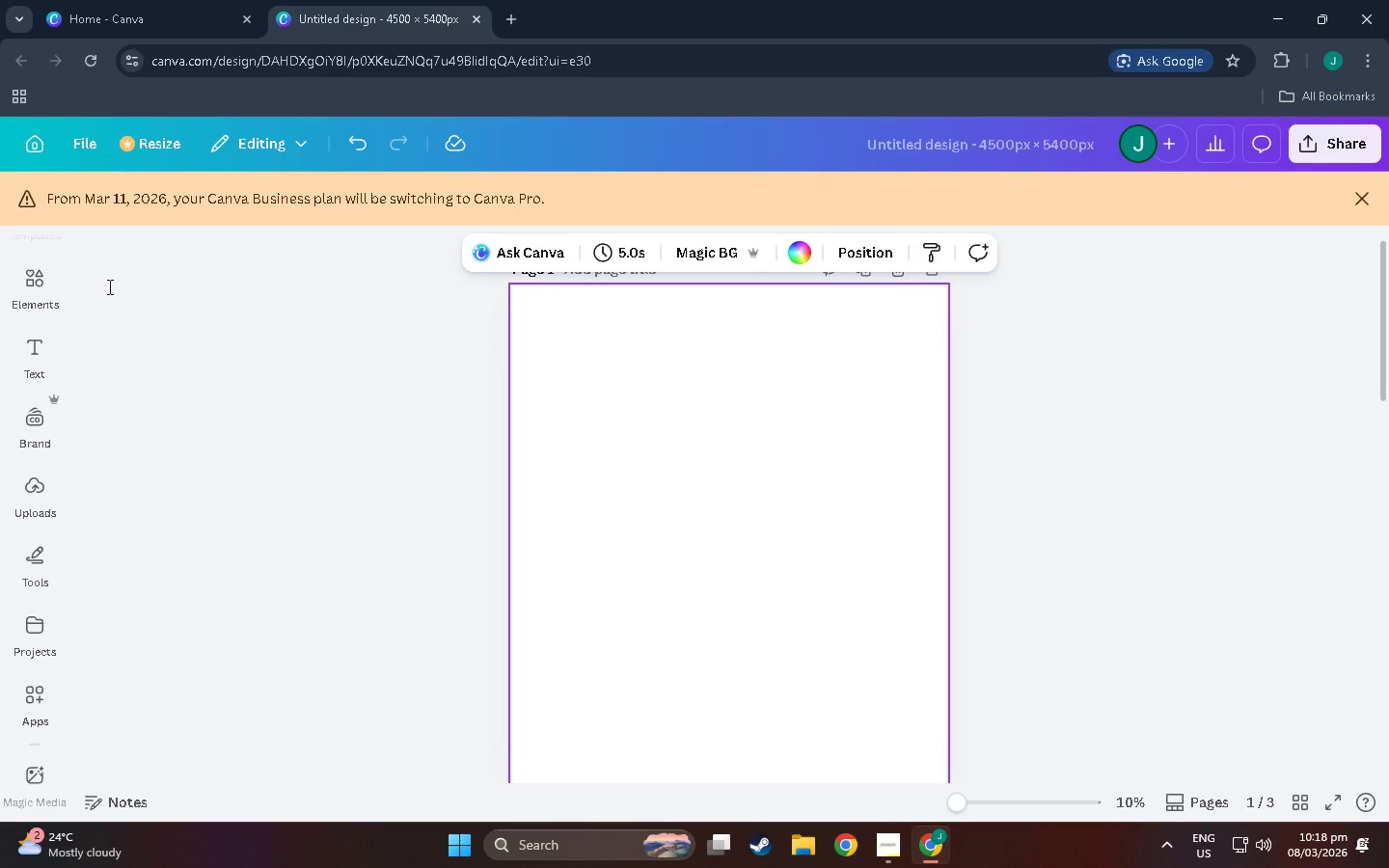 
left_click([36, 276])
 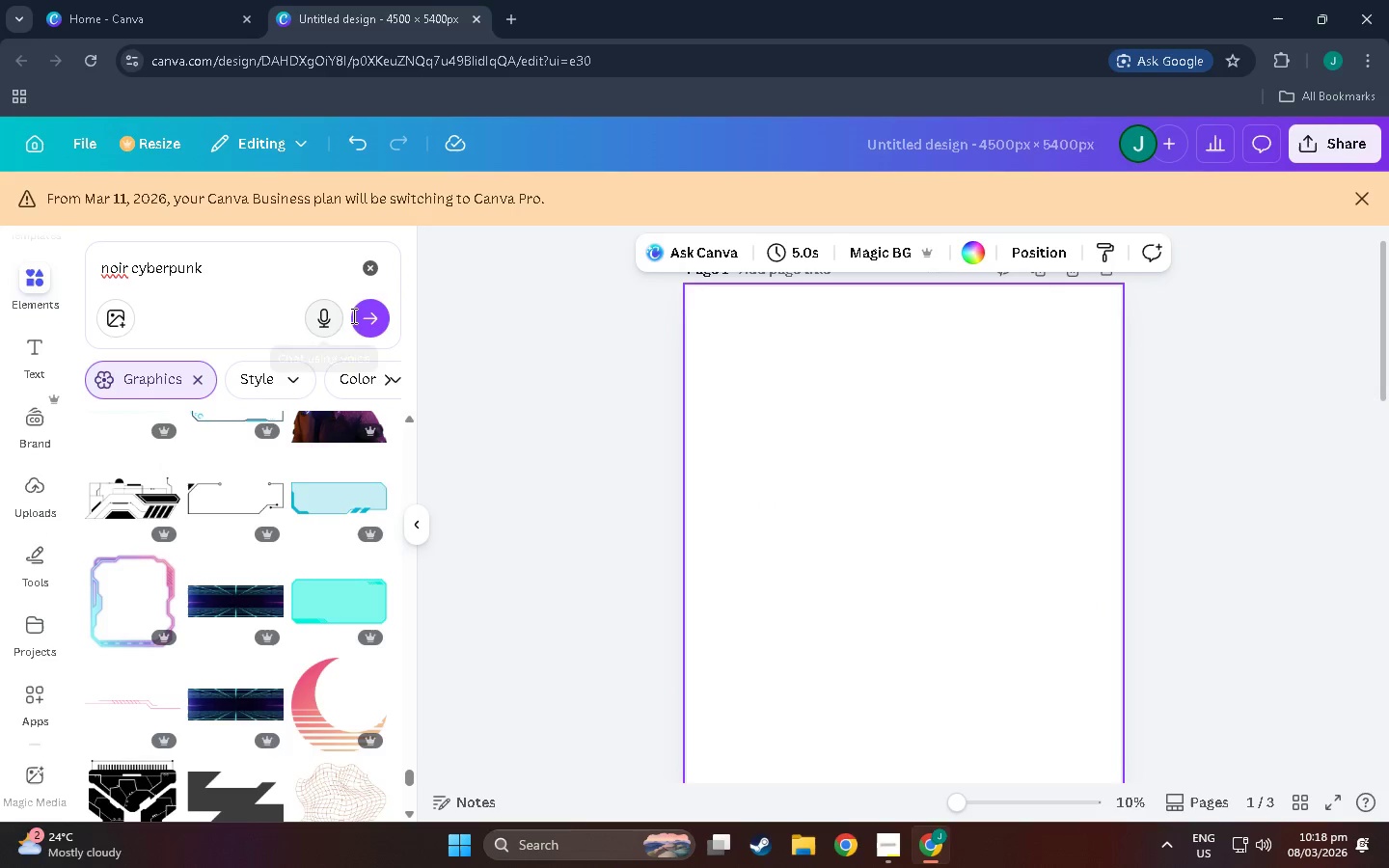 
left_click([363, 319])
 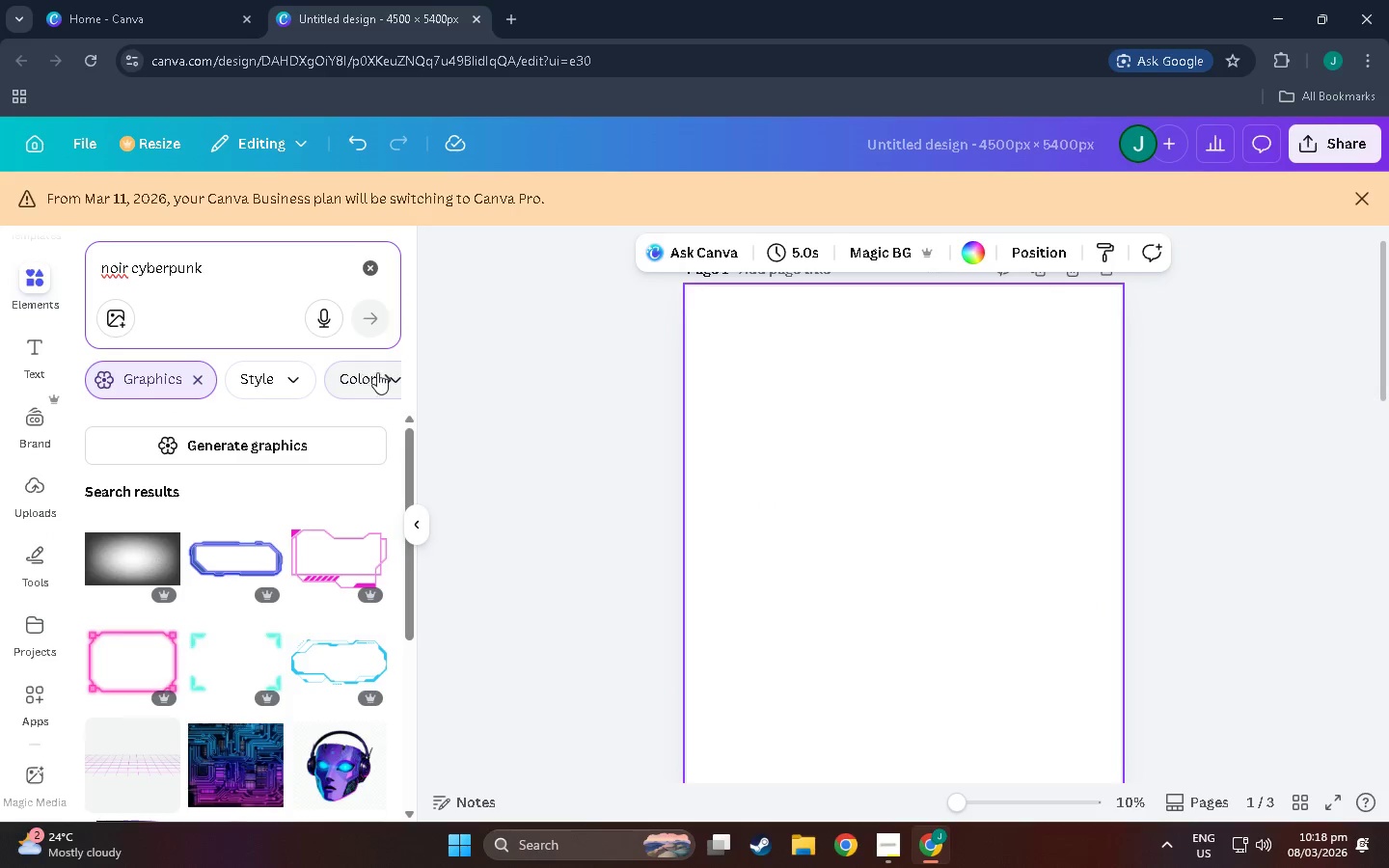 
scroll: coordinate [253, 516], scroll_direction: down, amount: 69.0
 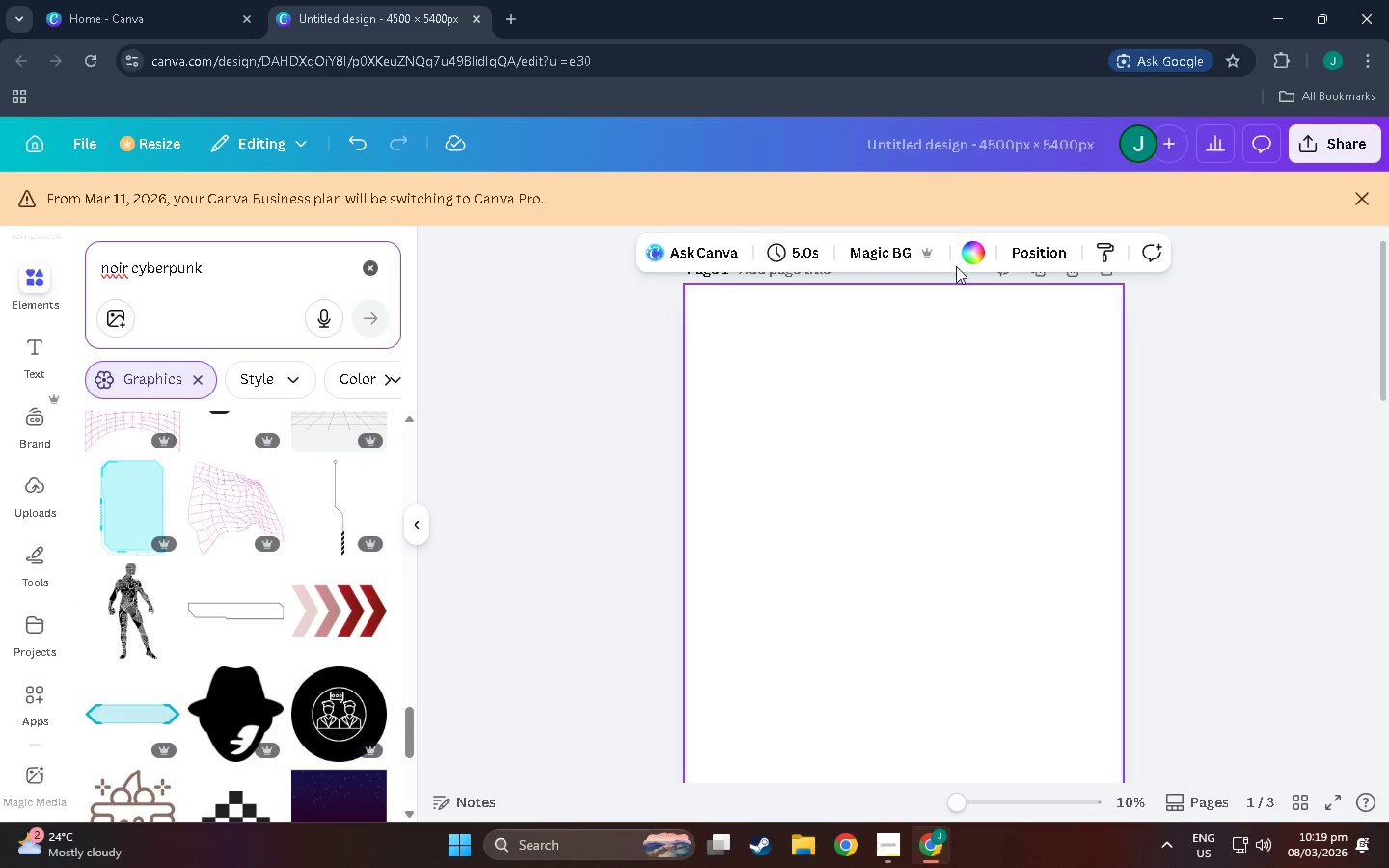 
left_click([966, 258])
 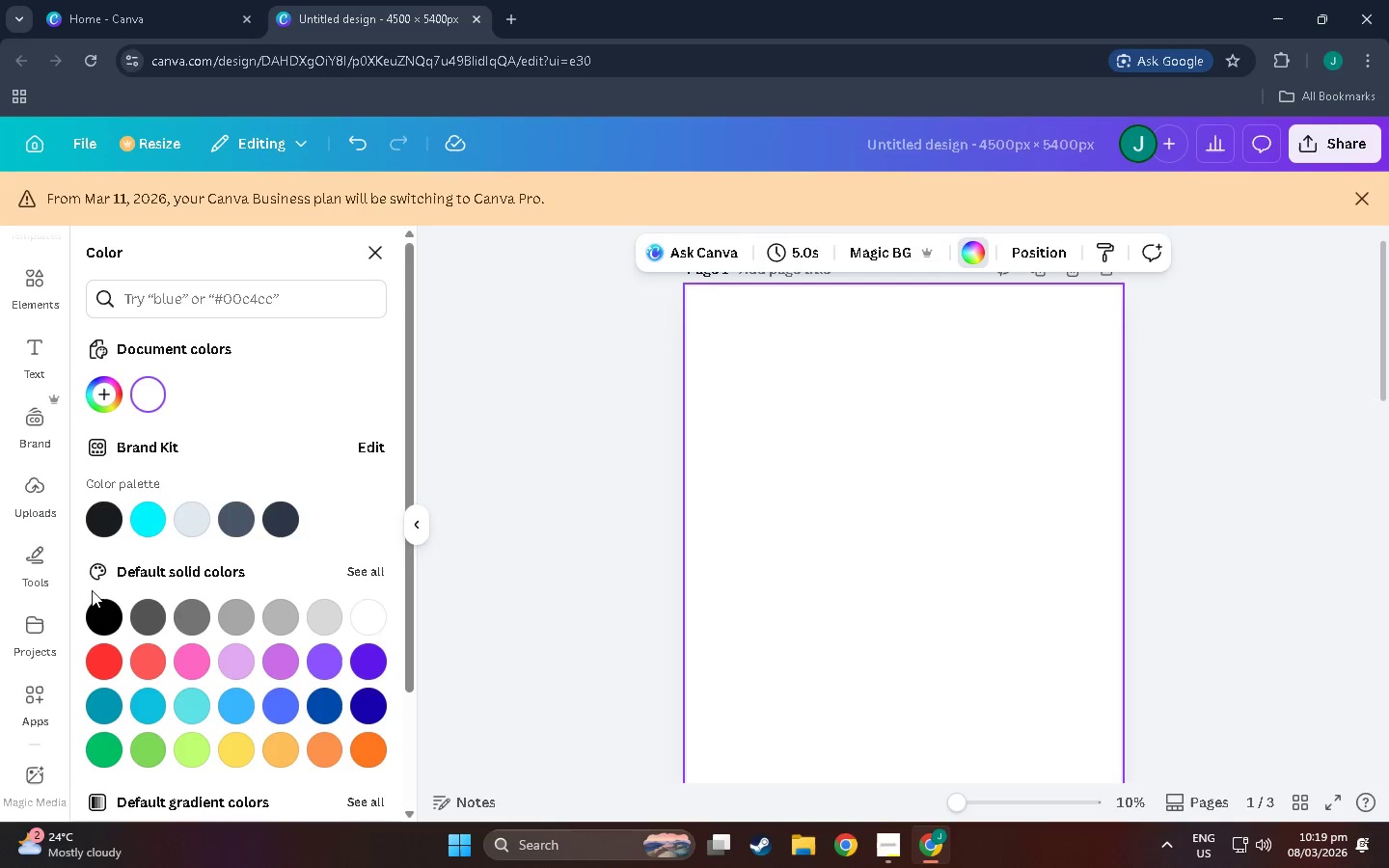 
left_click([104, 620])
 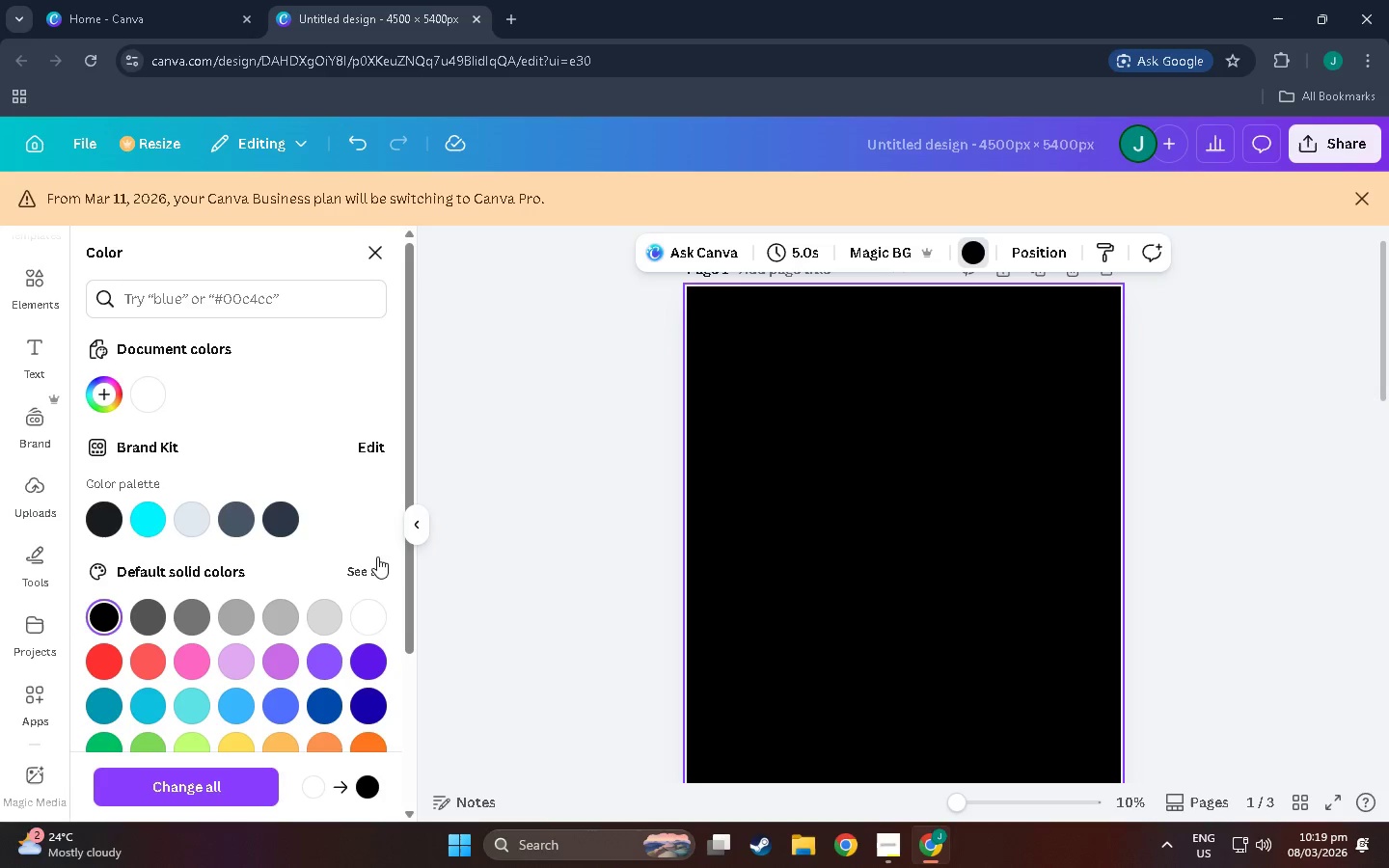 
scroll: coordinate [215, 519], scroll_direction: down, amount: 1.0
 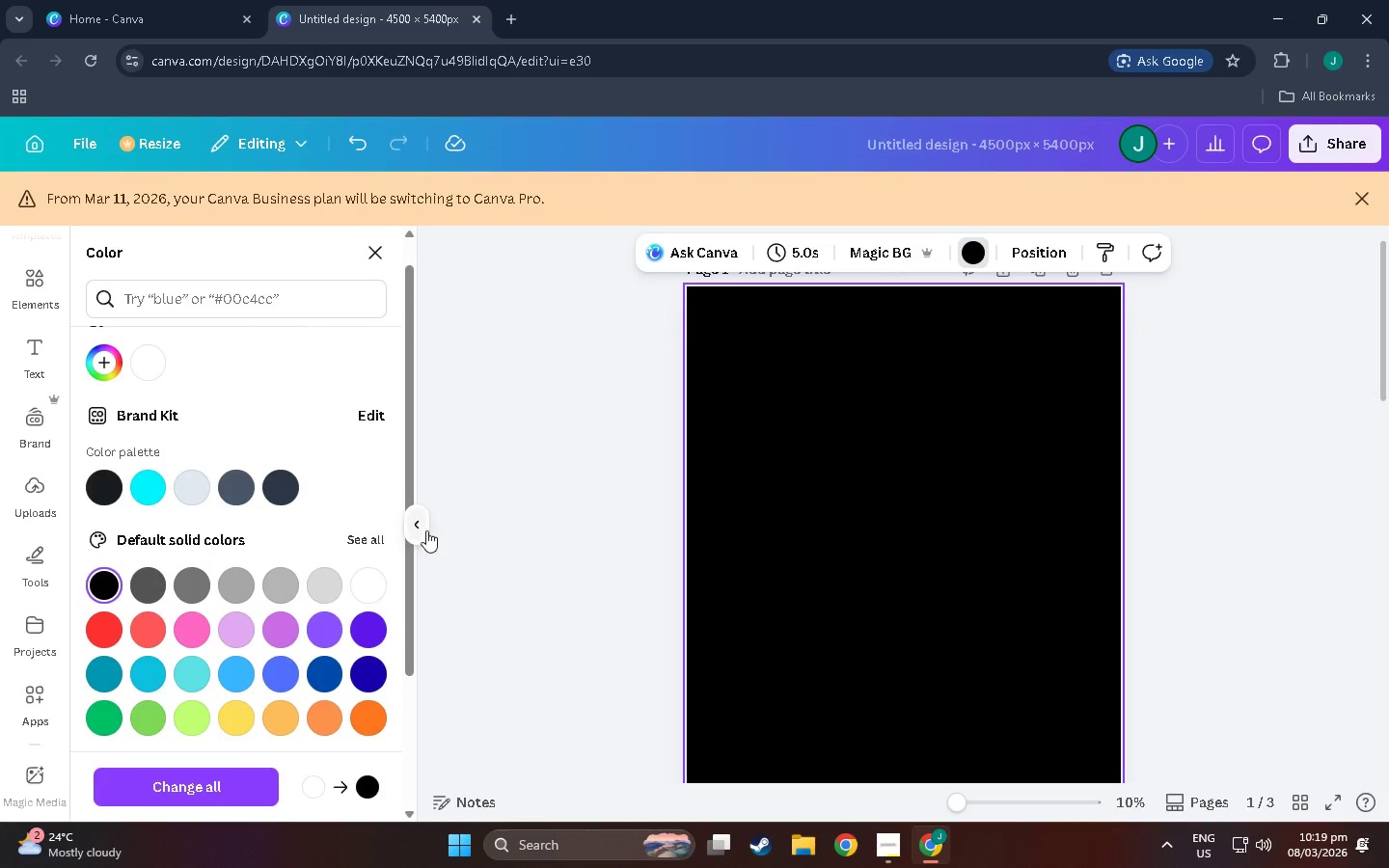 
double_click([421, 530])
 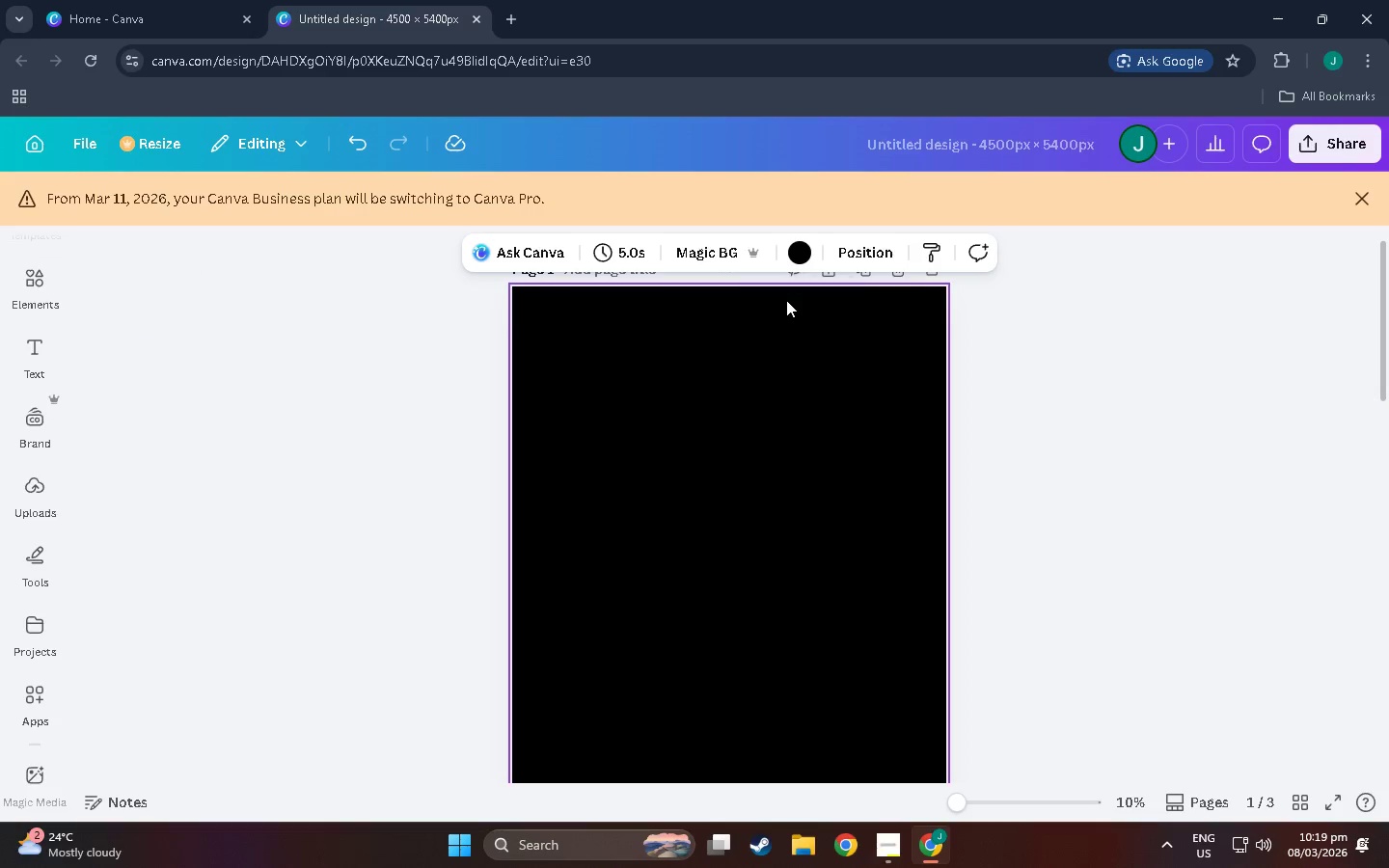 
wait(10.06)
 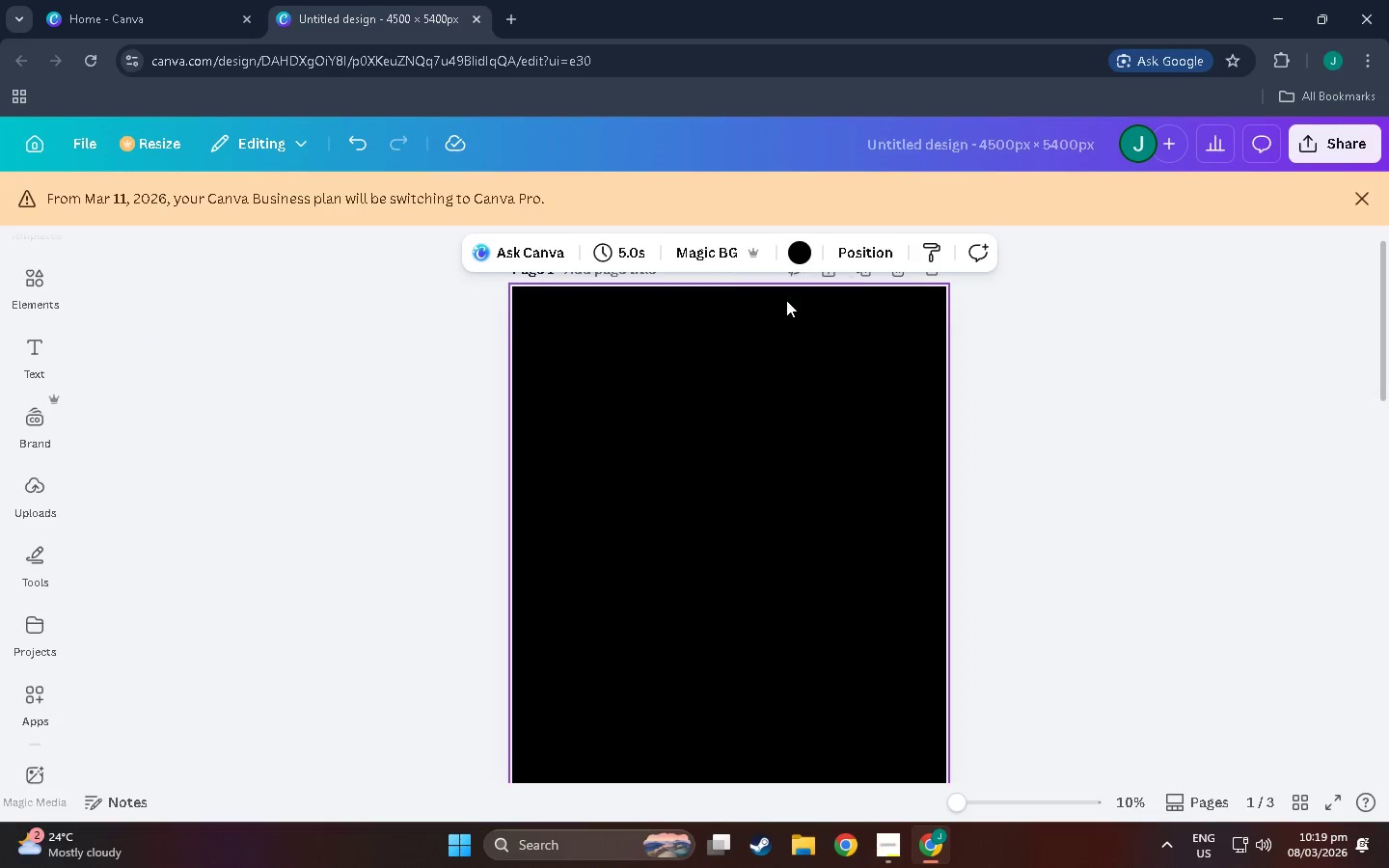 
left_click([254, 288])
 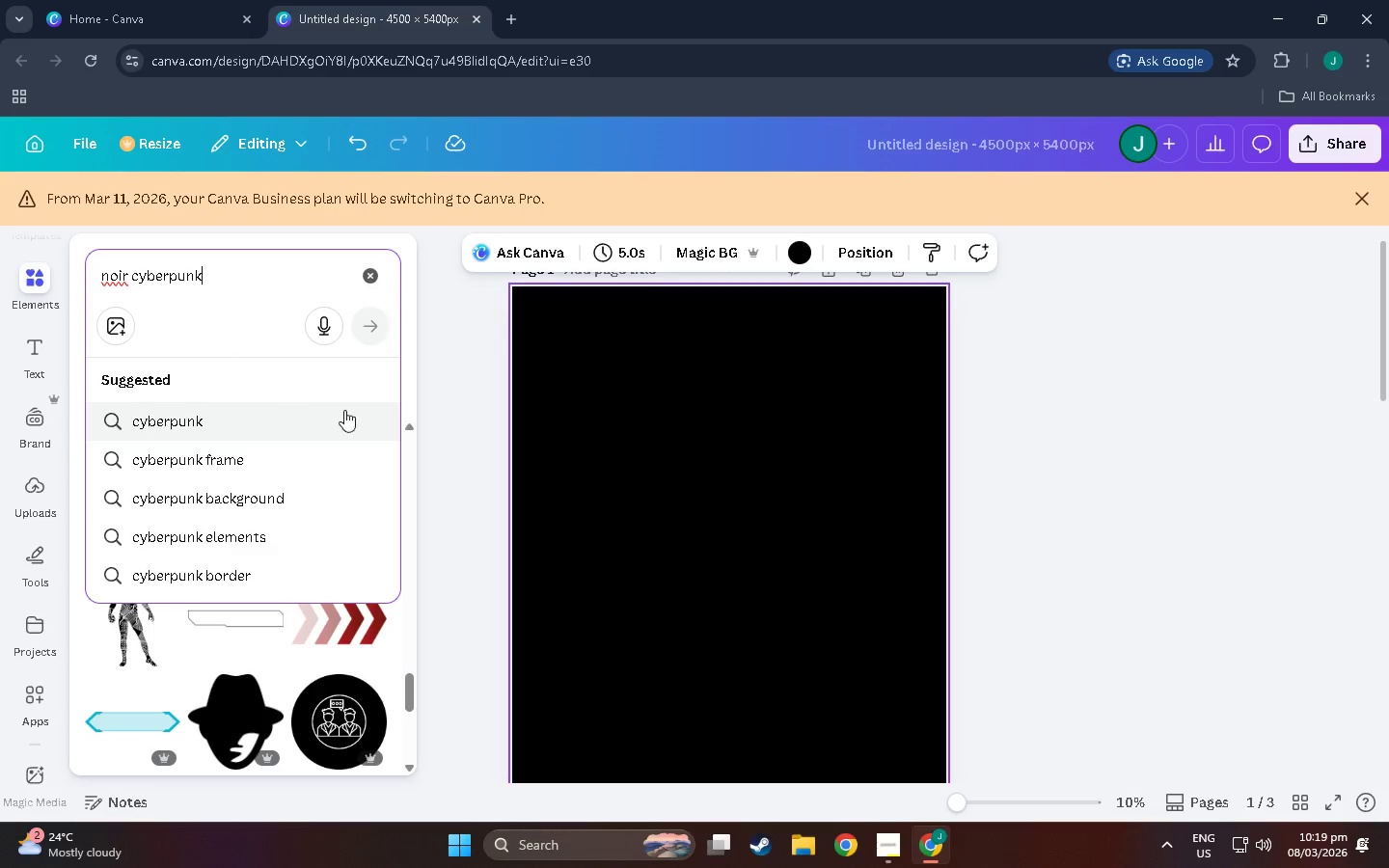 
left_click([439, 396])
 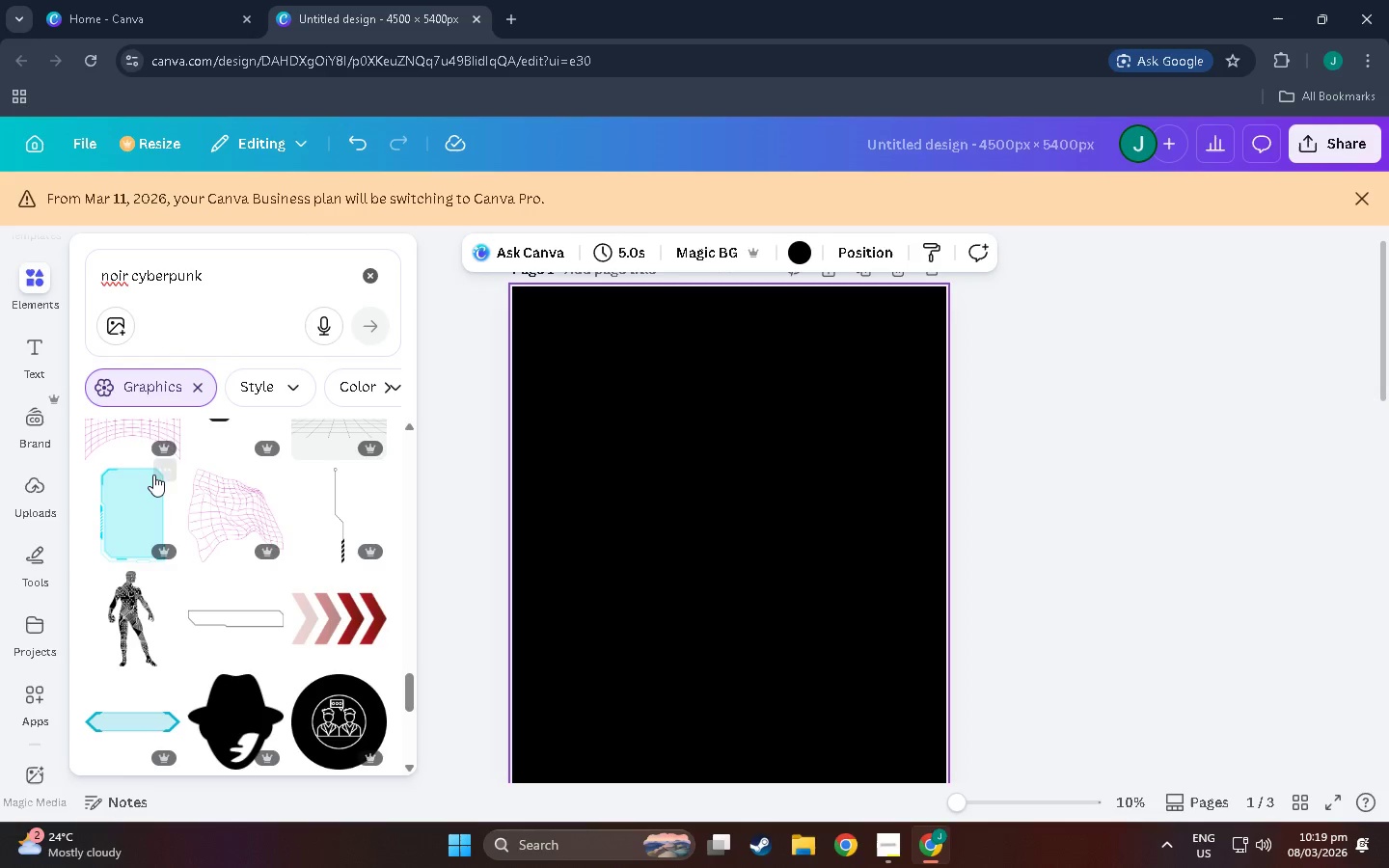 
scroll: coordinate [318, 575], scroll_direction: down, amount: 63.0
 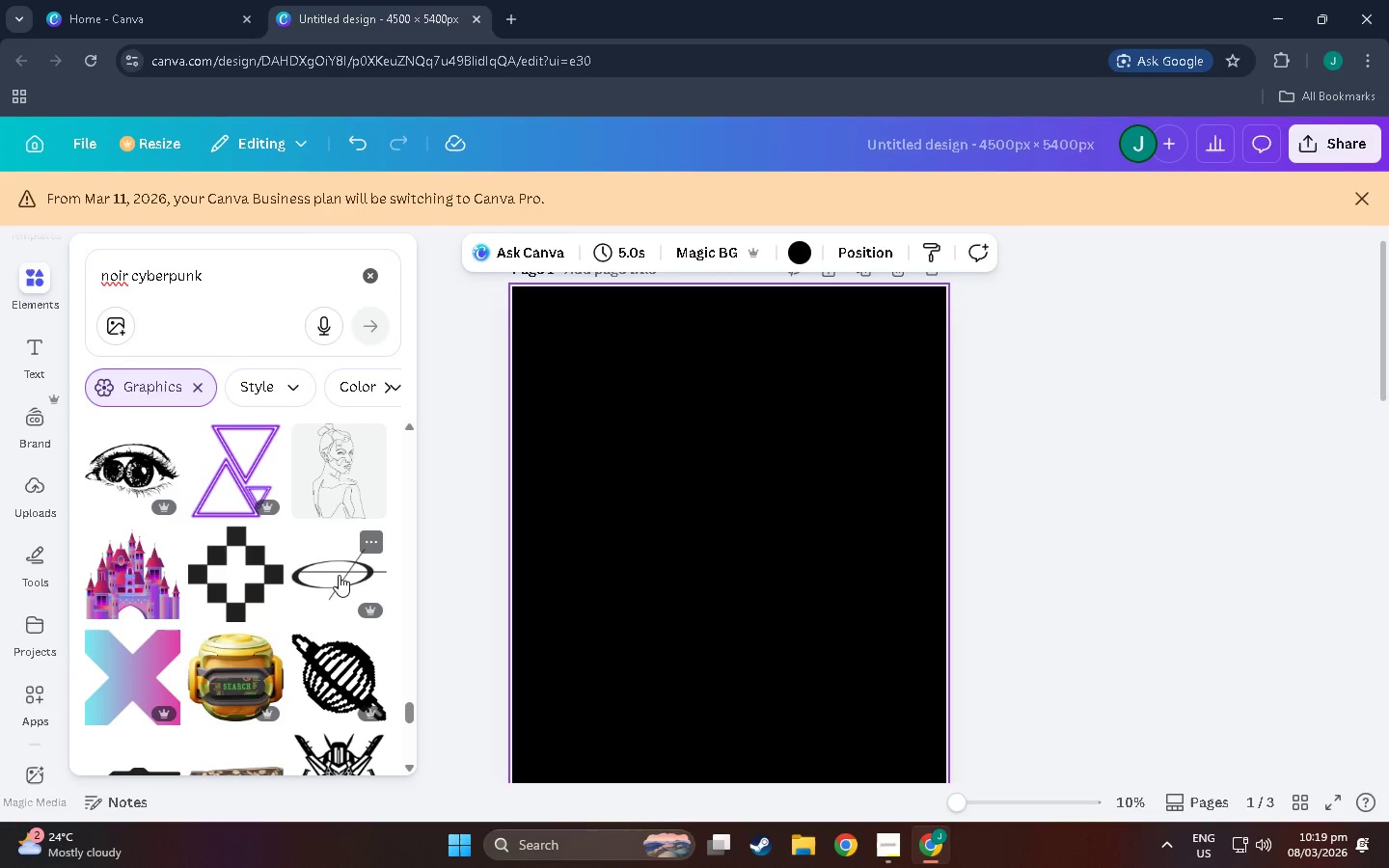 
scroll: coordinate [339, 575], scroll_direction: down, amount: 3.0
 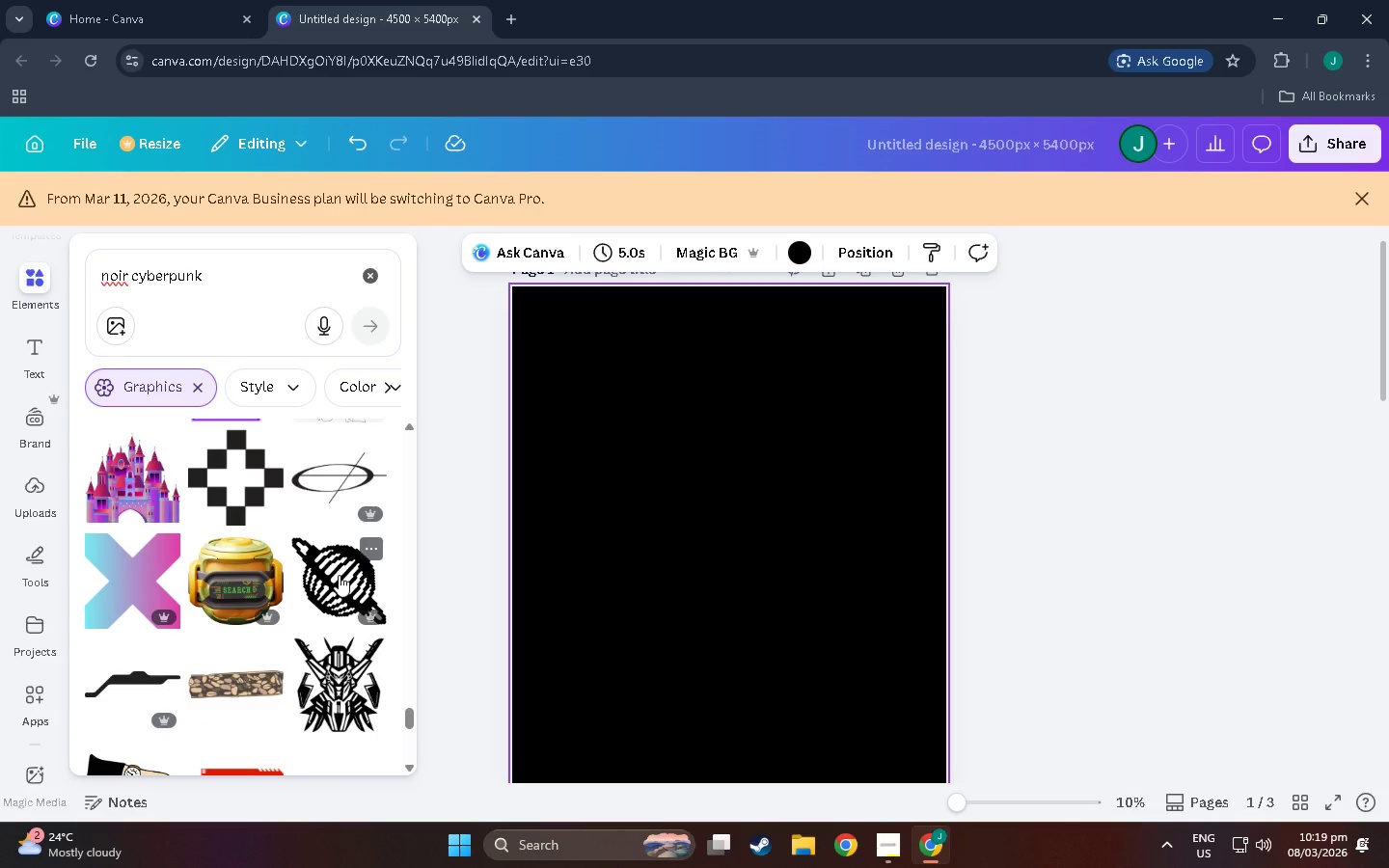 
wait(11.45)
 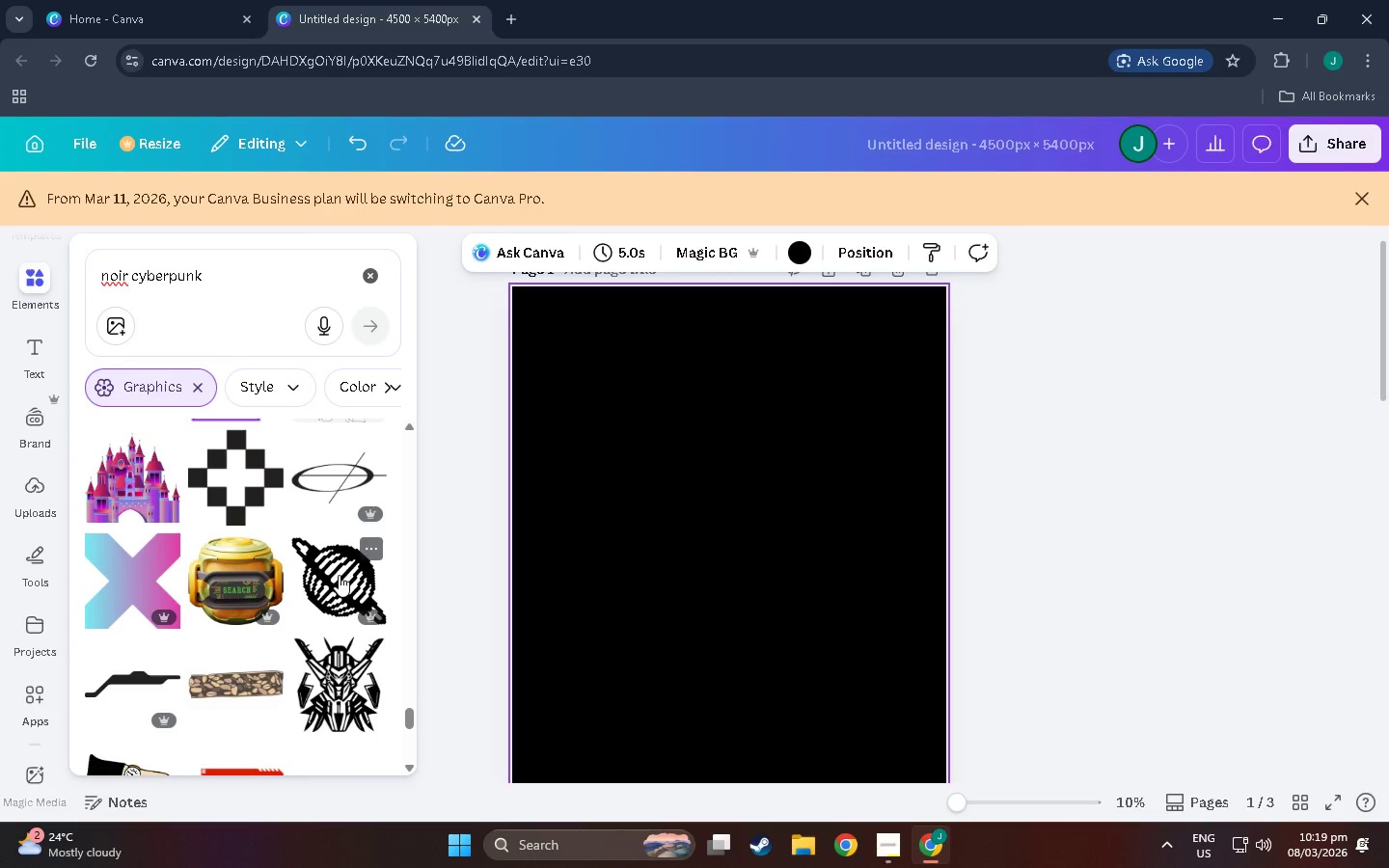 
scroll: coordinate [208, 662], scroll_direction: down, amount: 43.0
 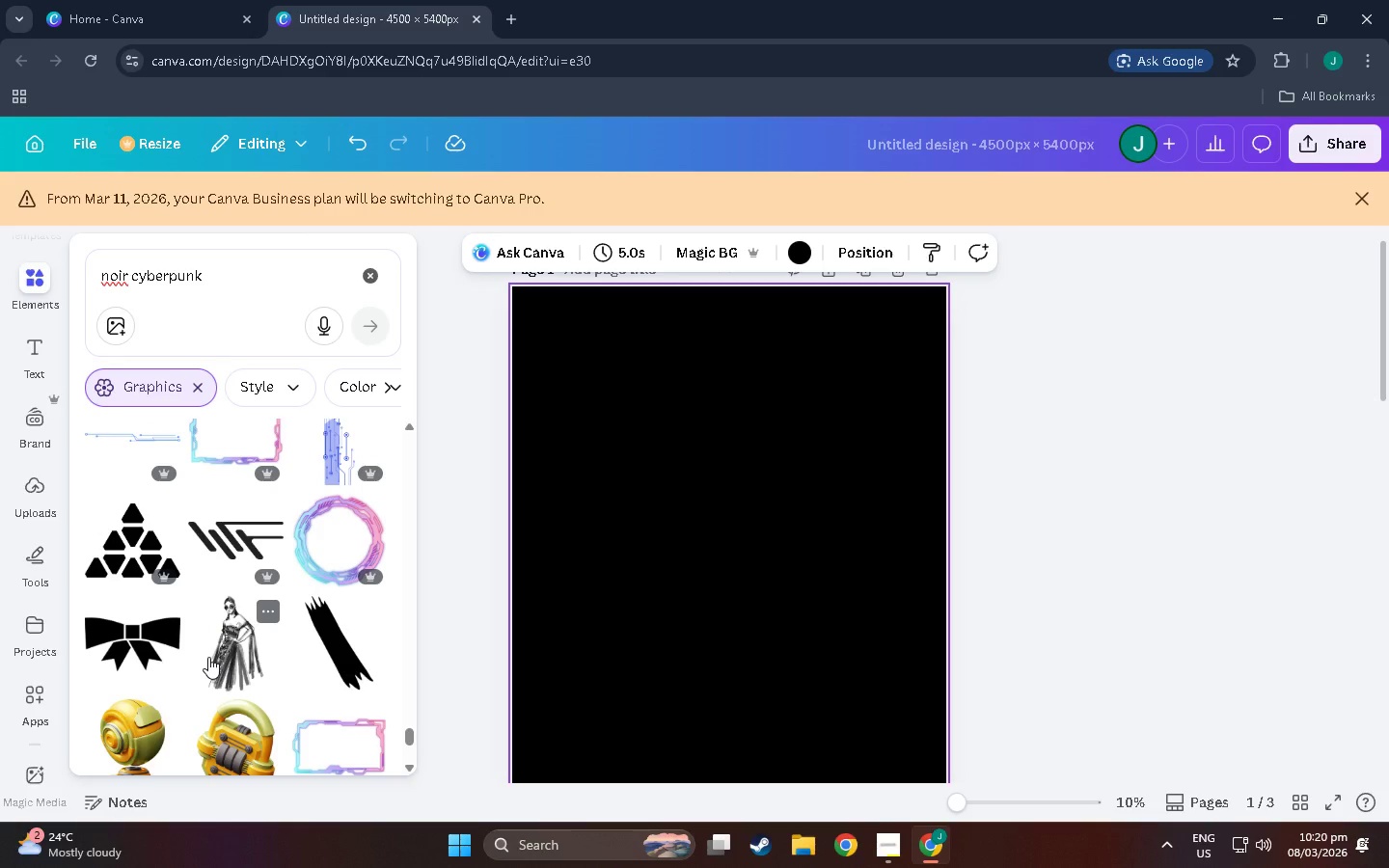 
wait(11.57)
 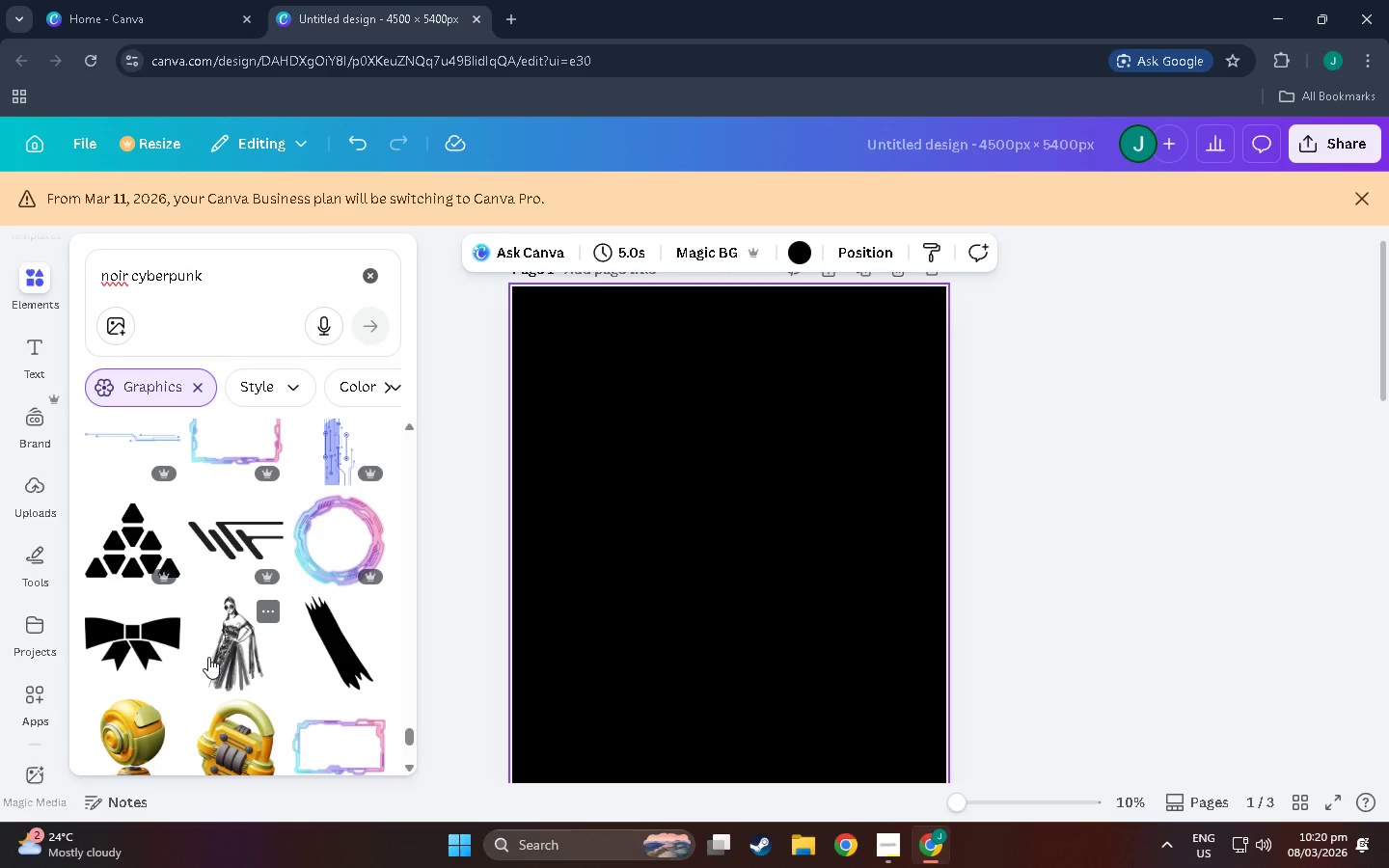 
scroll: coordinate [217, 585], scroll_direction: down, amount: 20.0
 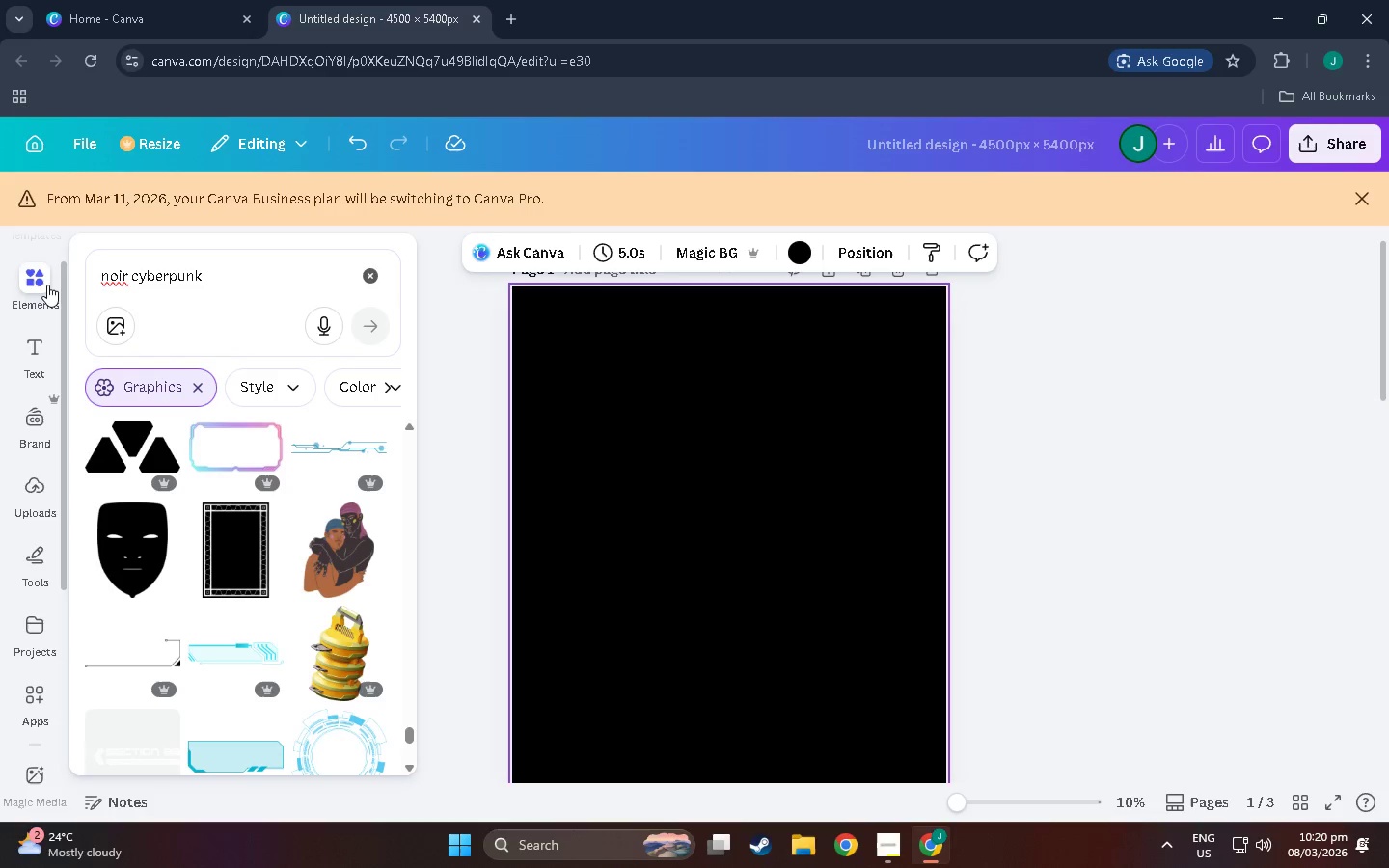 
scroll: coordinate [211, 661], scroll_direction: down, amount: 3.0
 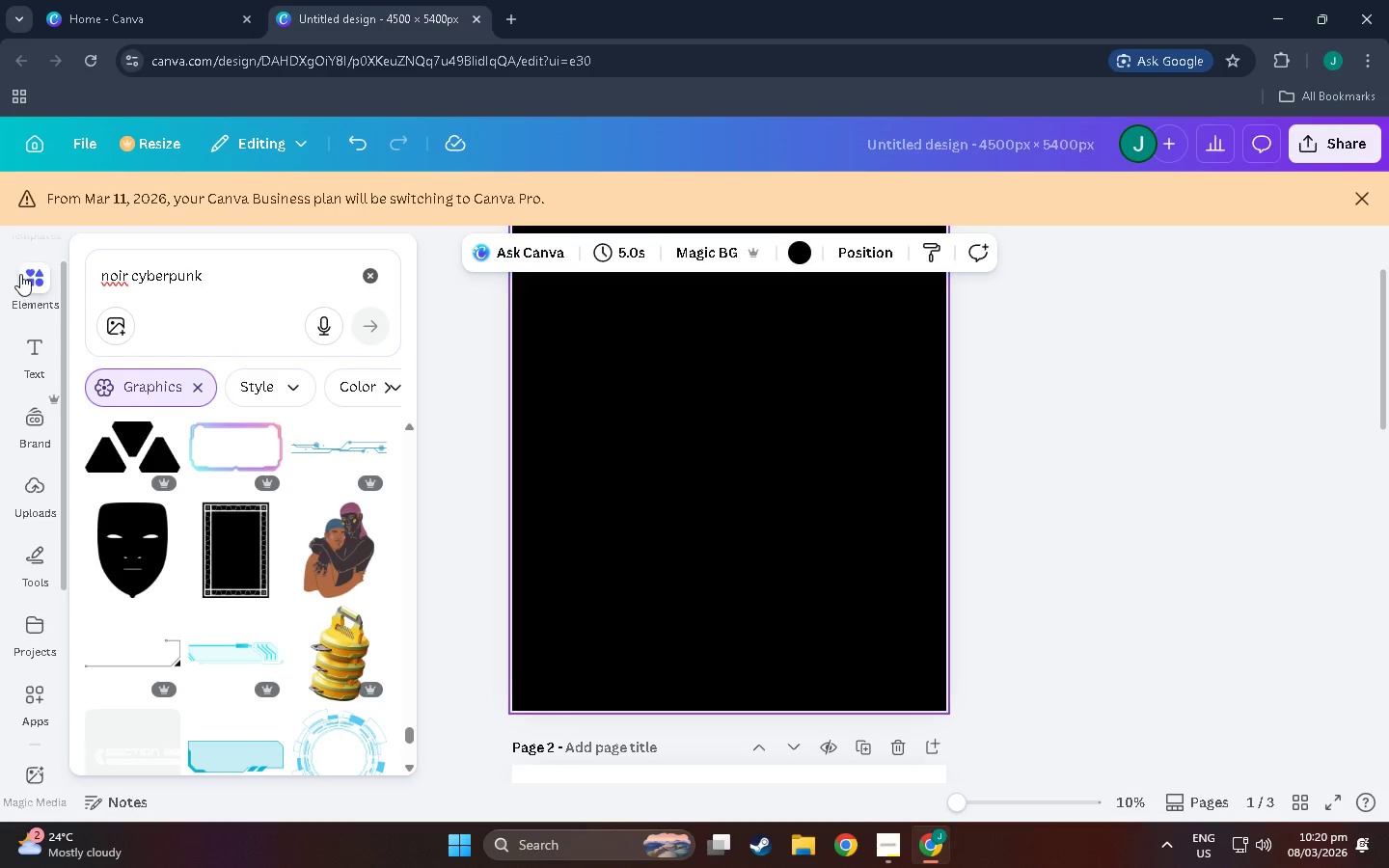 
left_click([25, 274])
 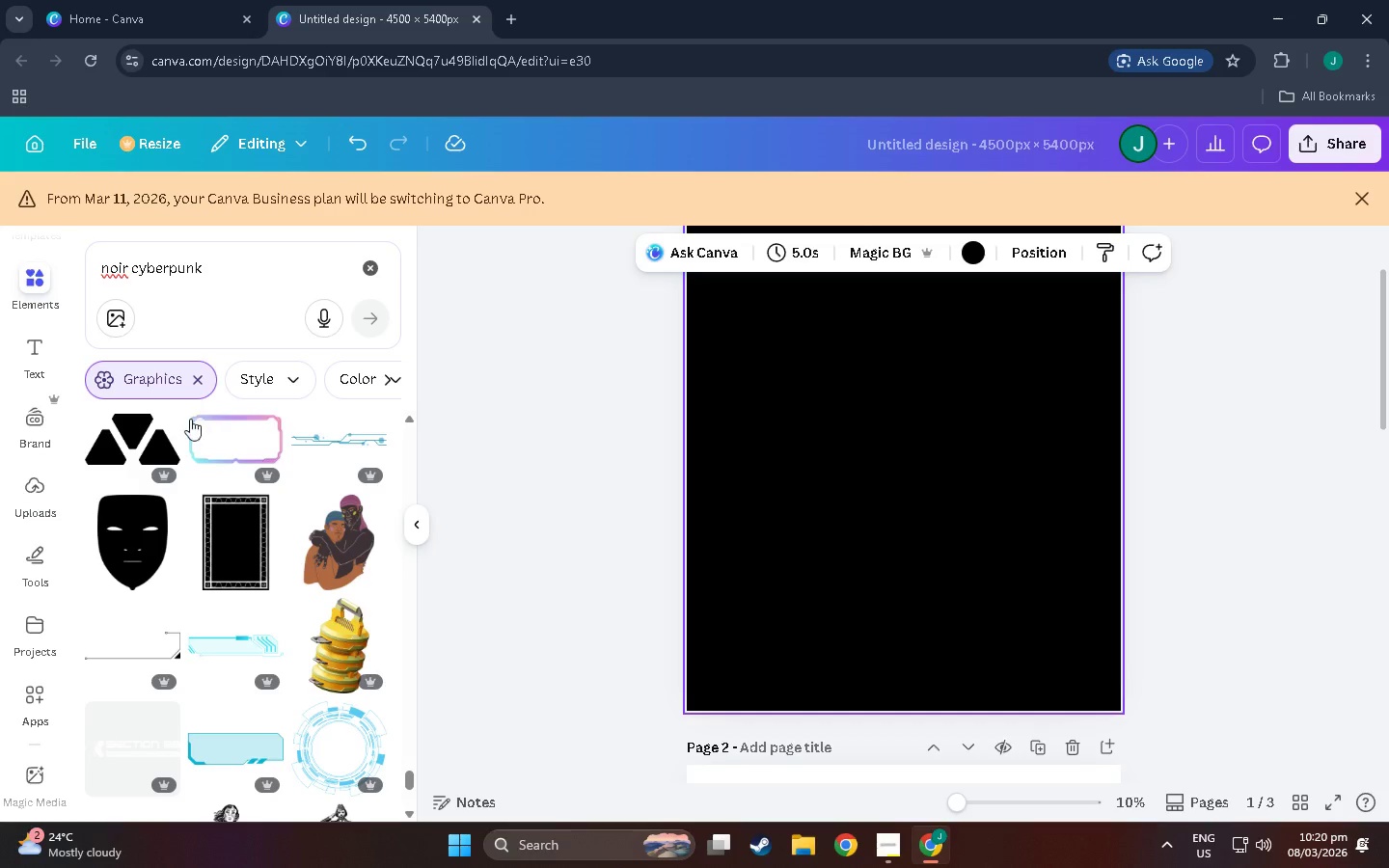 
scroll: coordinate [337, 662], scroll_direction: down, amount: 28.0
 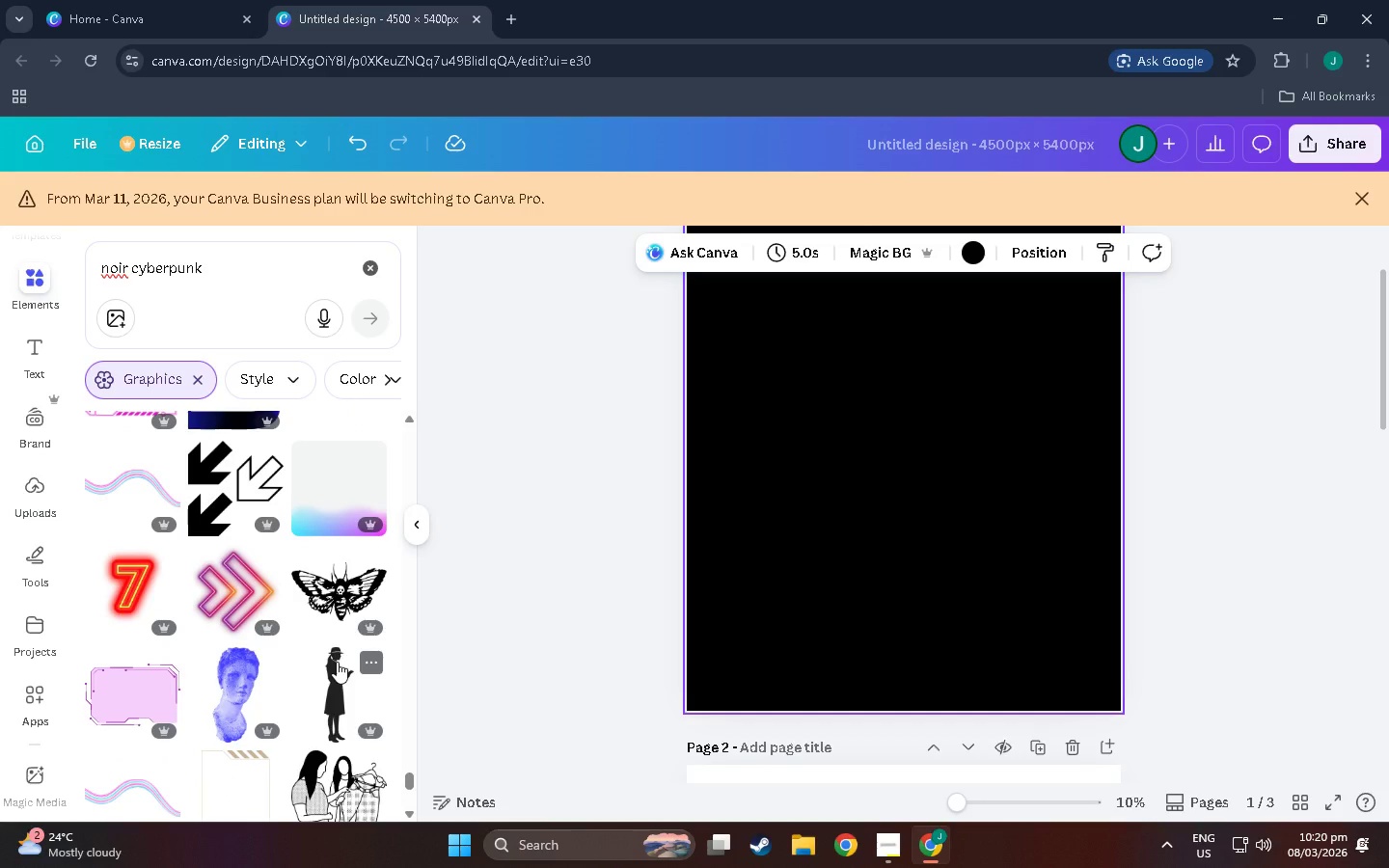 
scroll: coordinate [337, 662], scroll_direction: down, amount: 5.0
 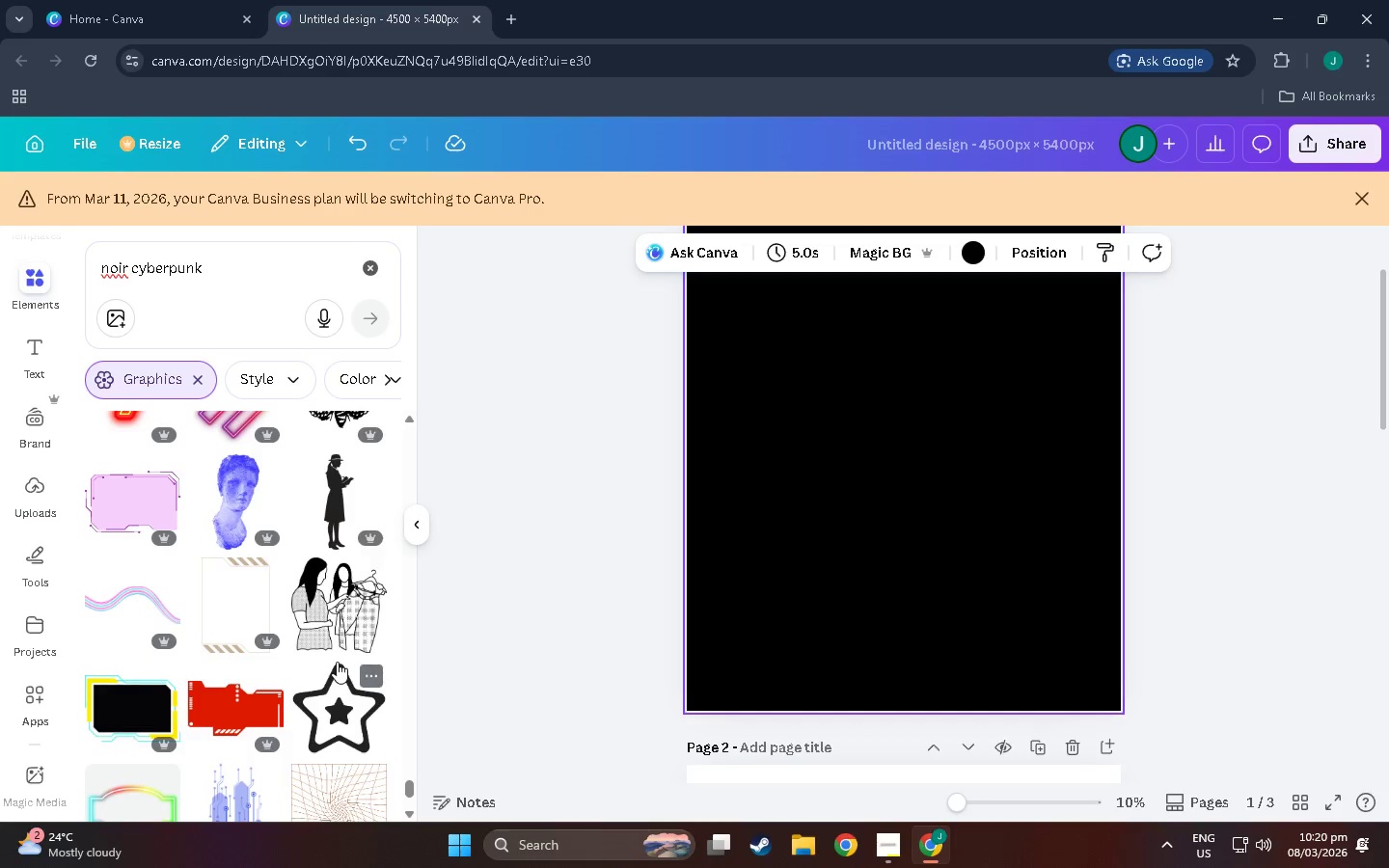 
scroll: coordinate [354, 638], scroll_direction: down, amount: 11.0
 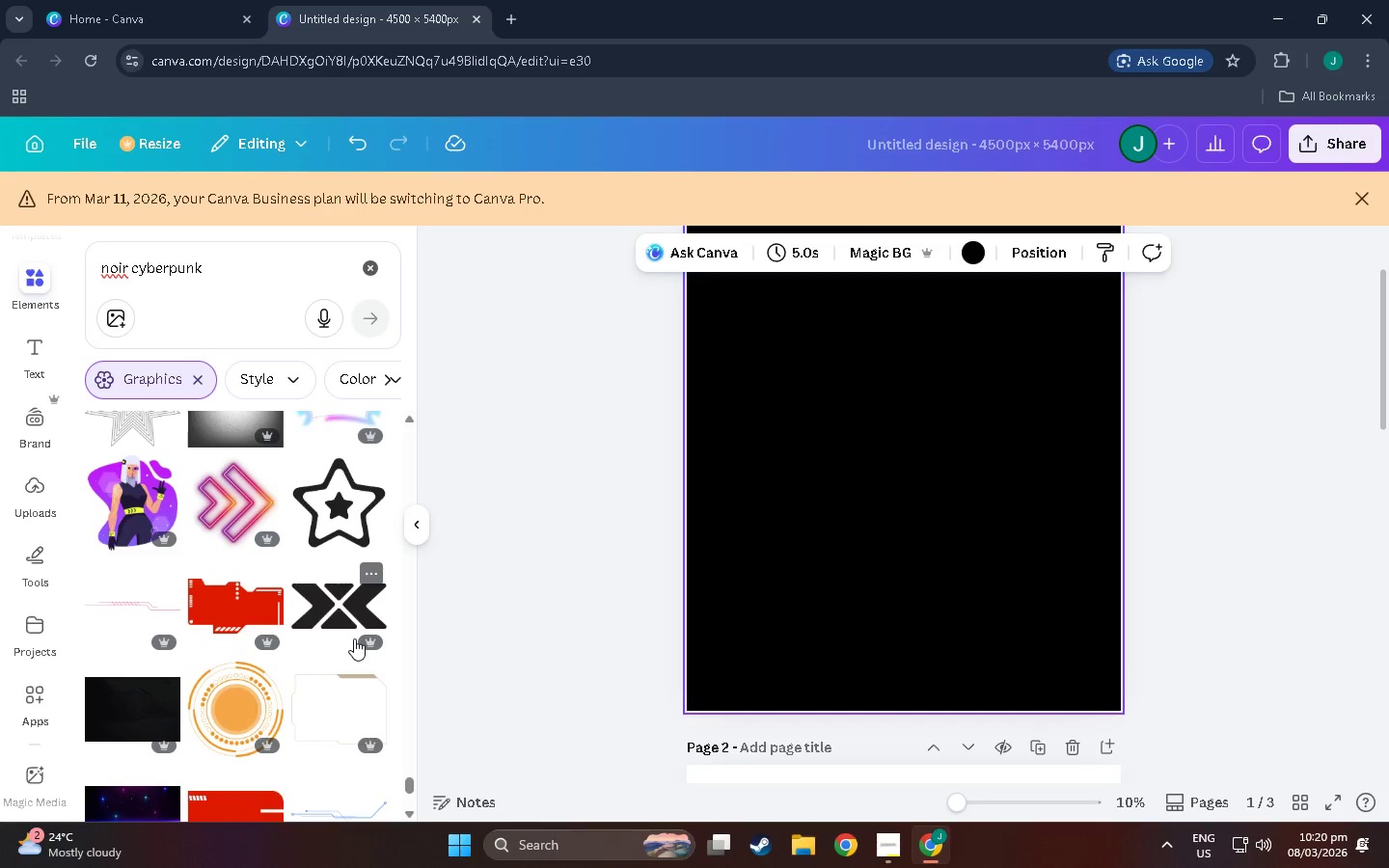 
scroll: coordinate [270, 635], scroll_direction: down, amount: 31.0
 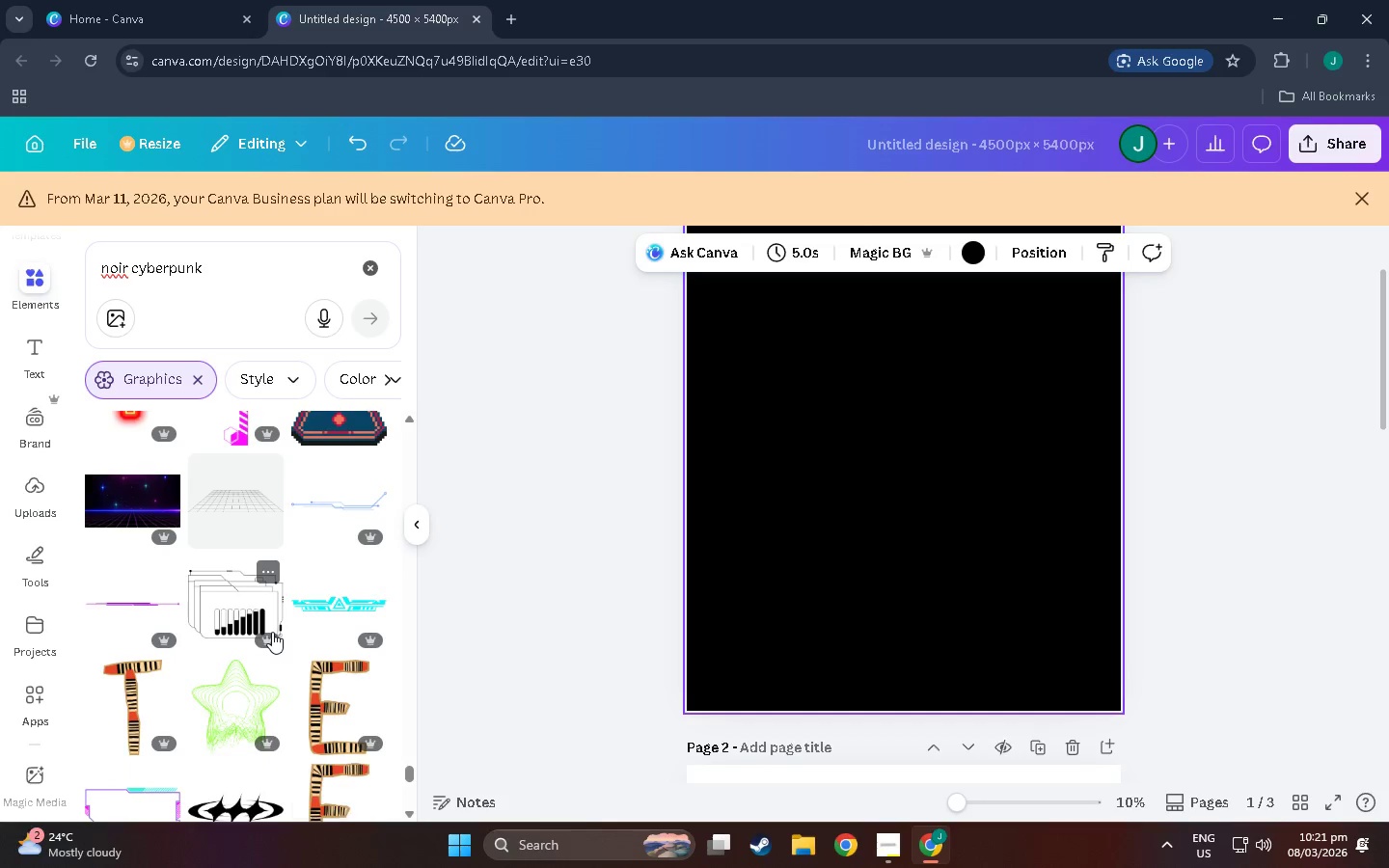 
scroll: coordinate [276, 620], scroll_direction: down, amount: 10.0
 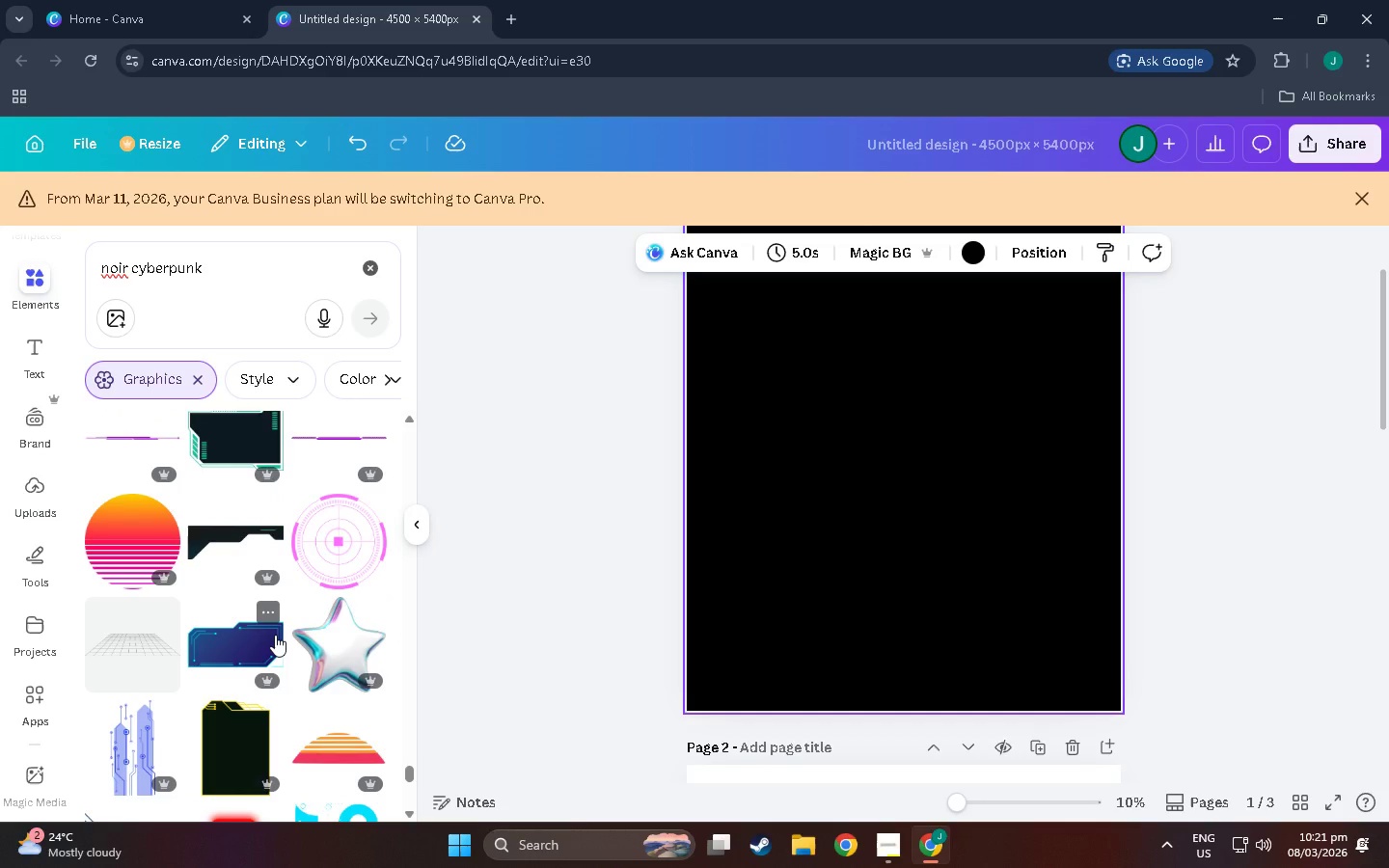 
wait(5.25)
 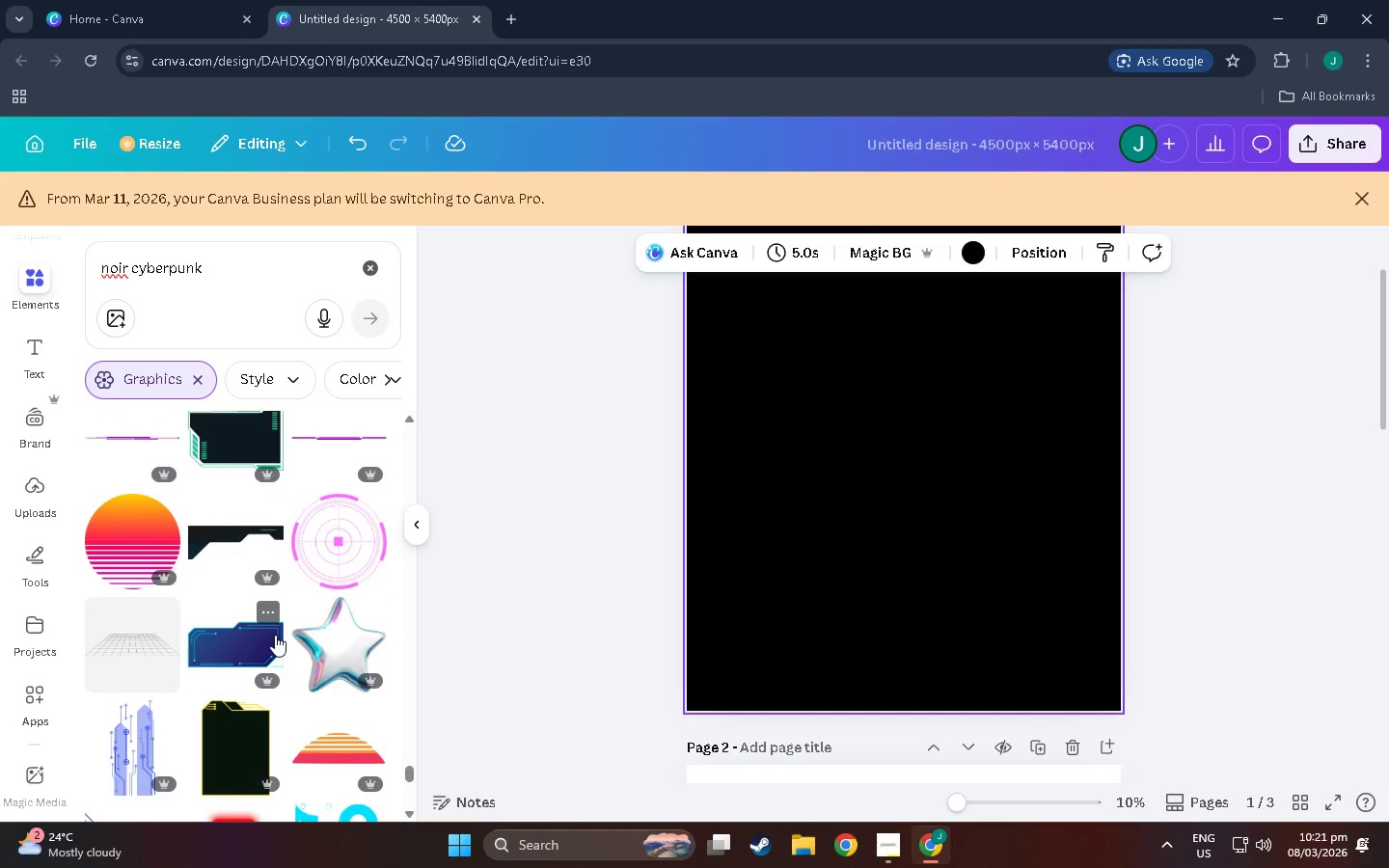 
scroll: coordinate [212, 665], scroll_direction: down, amount: 8.0
 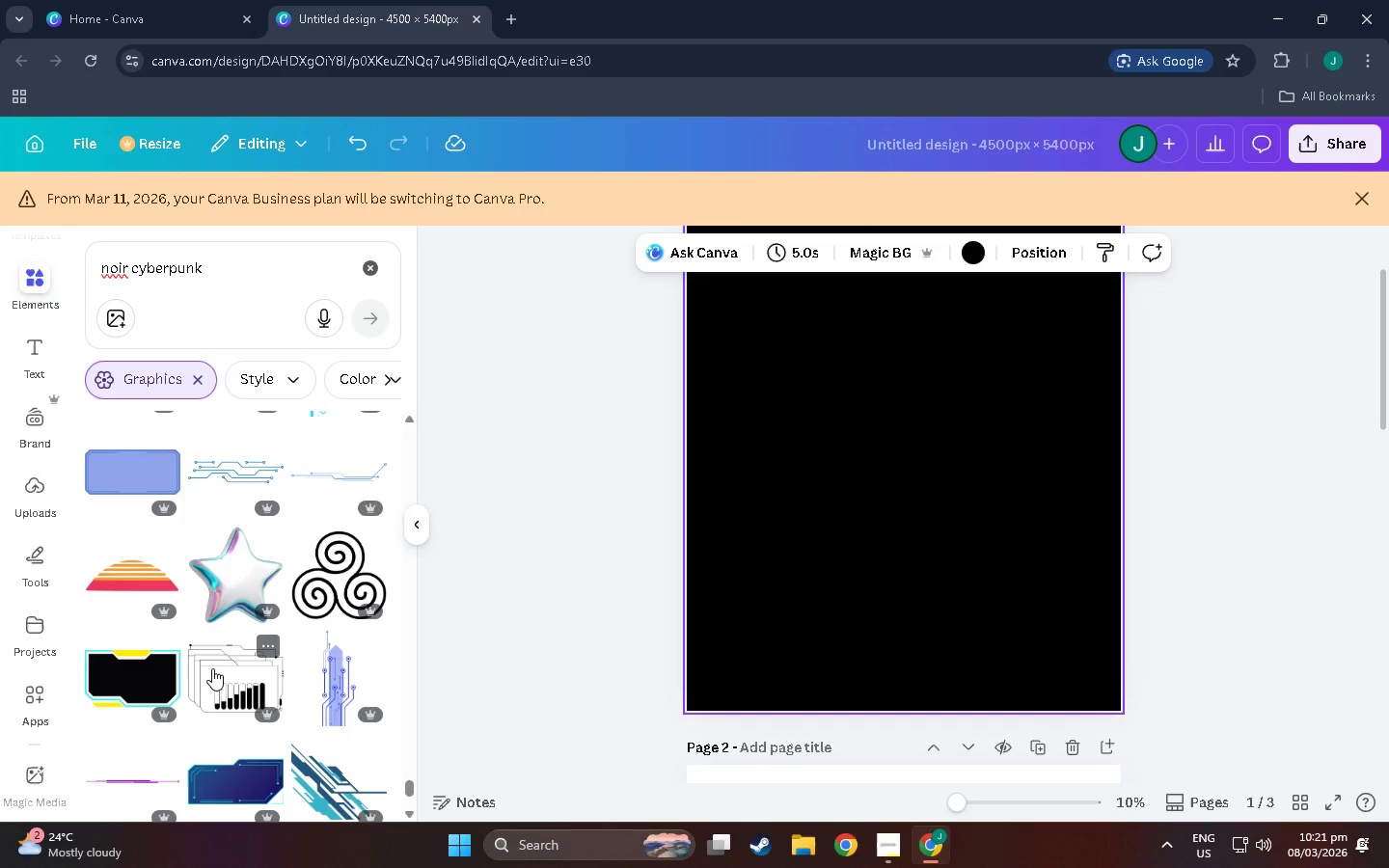 
scroll: coordinate [204, 639], scroll_direction: down, amount: 7.0
 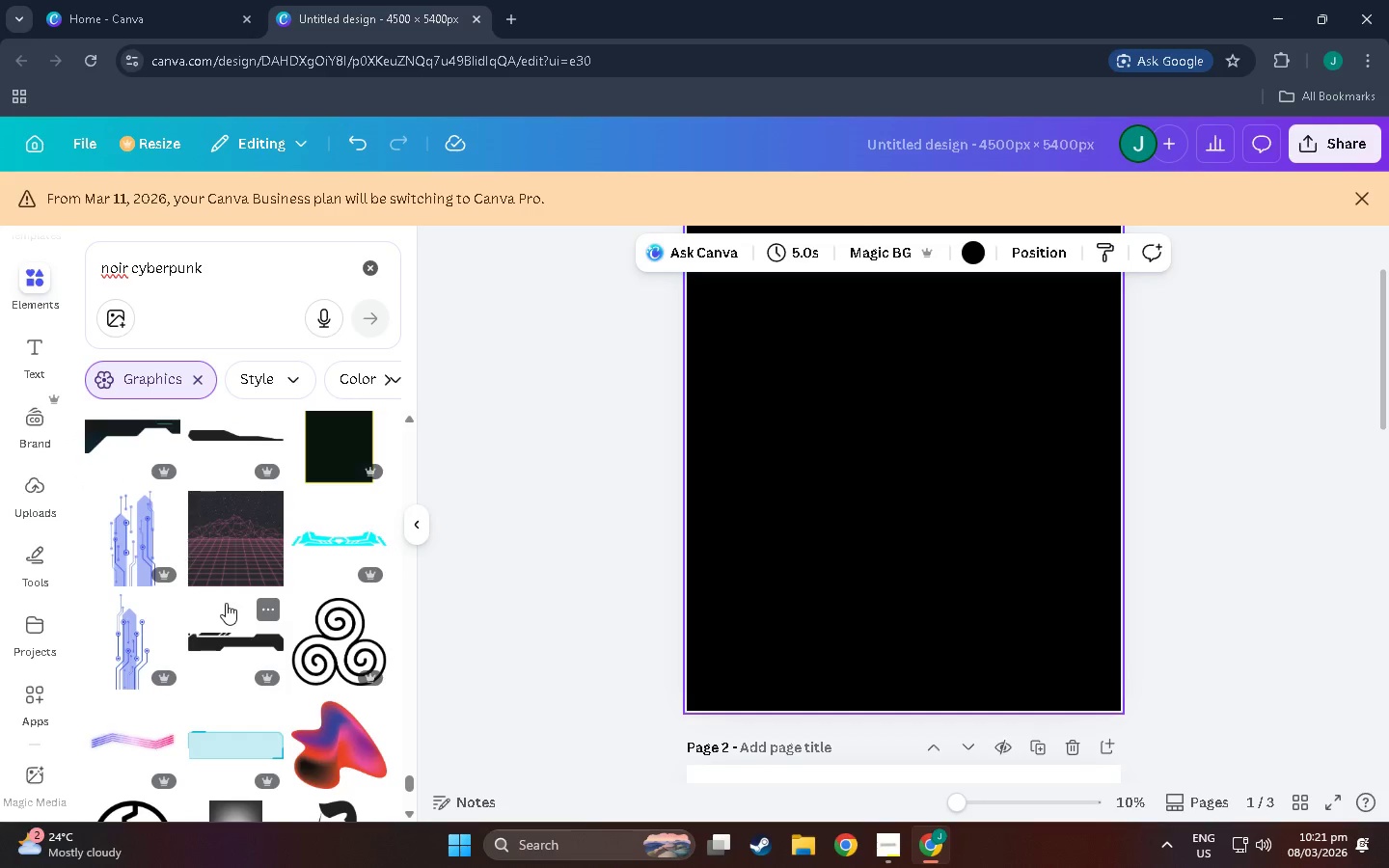 
scroll: coordinate [226, 615], scroll_direction: down, amount: 4.0
 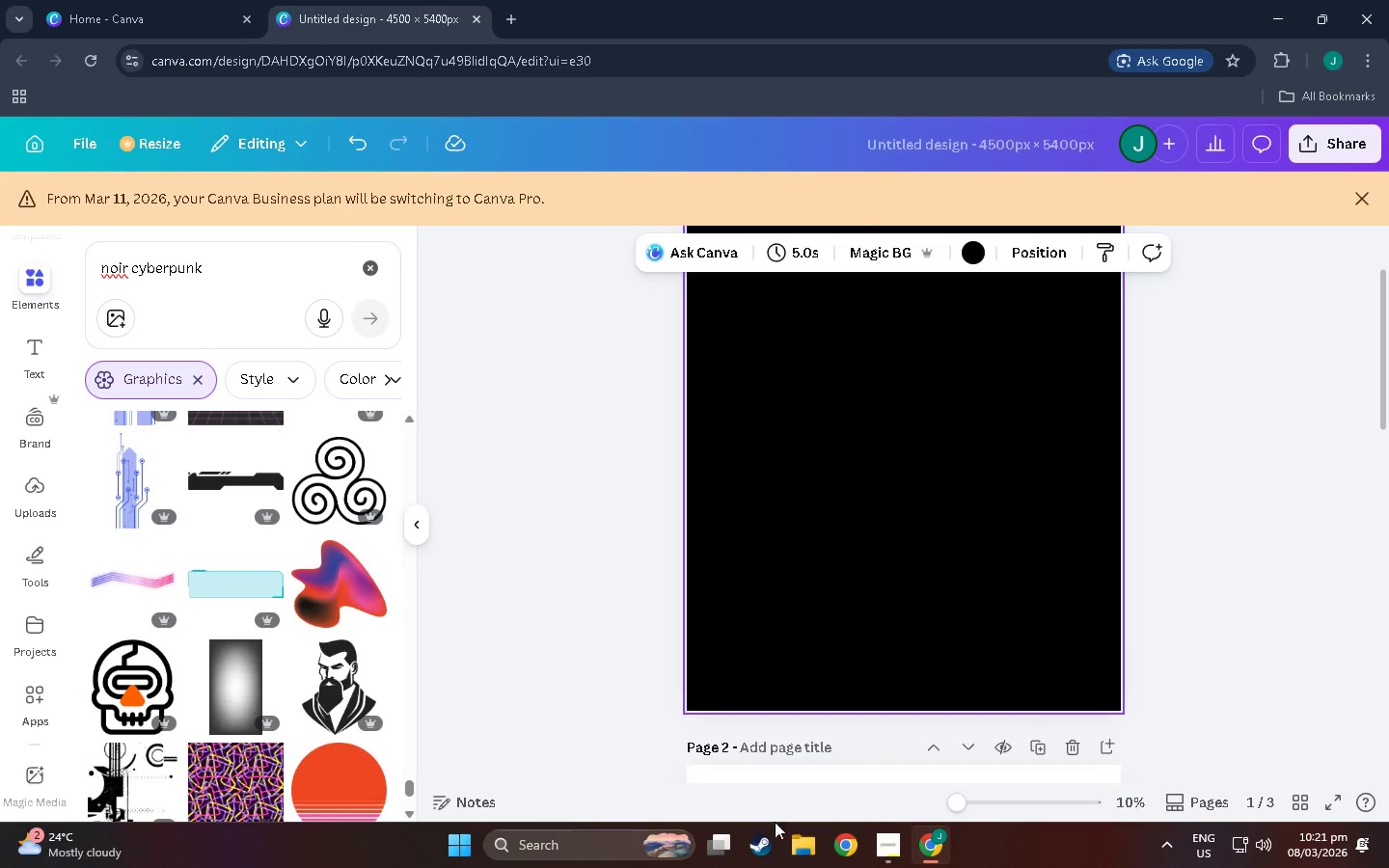 
left_click([890, 845])